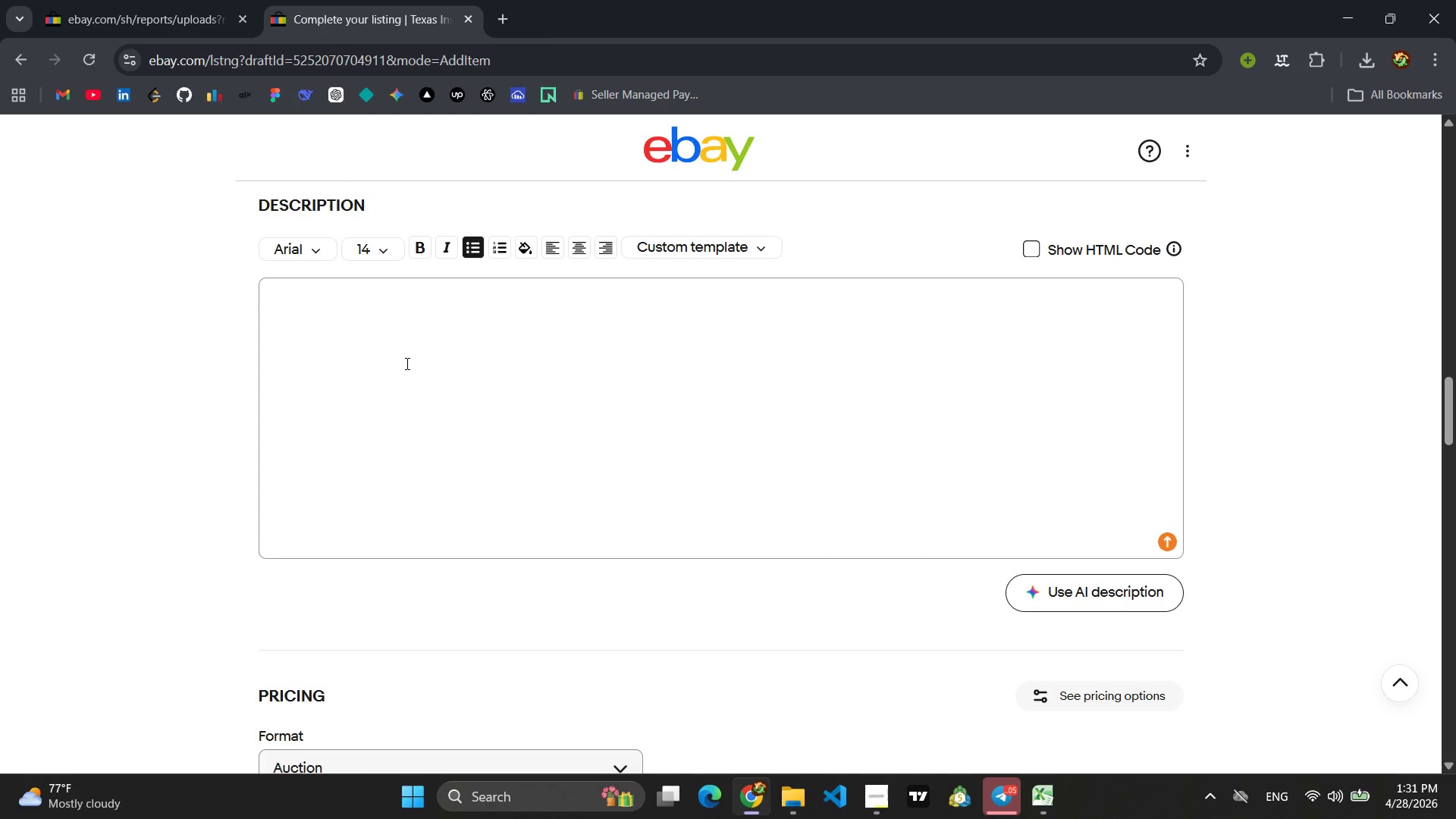 
scroll: coordinate [406, 363], scroll_direction: up, amount: 3.0
 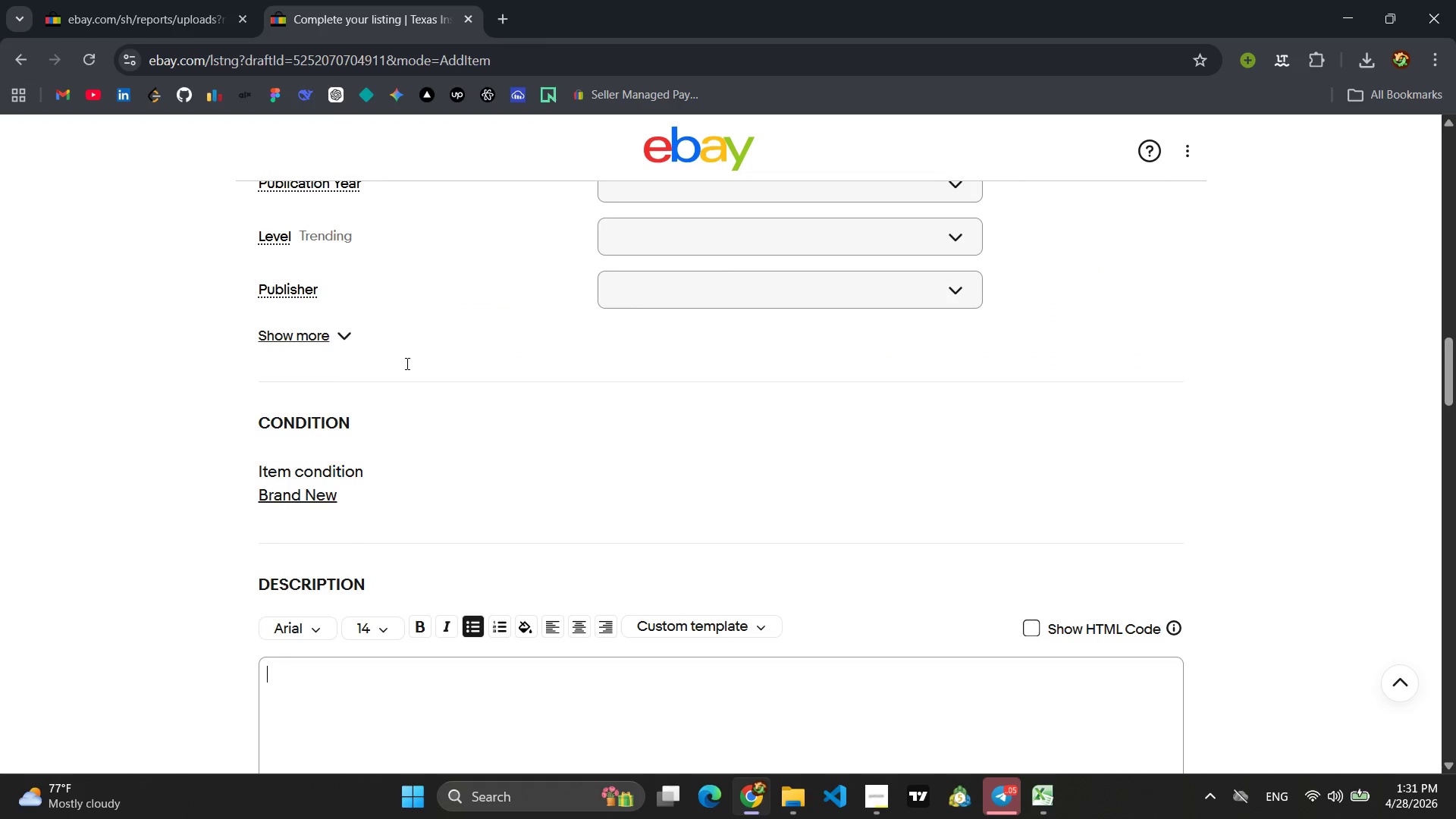 
scroll: coordinate [406, 363], scroll_direction: down, amount: 1.0